 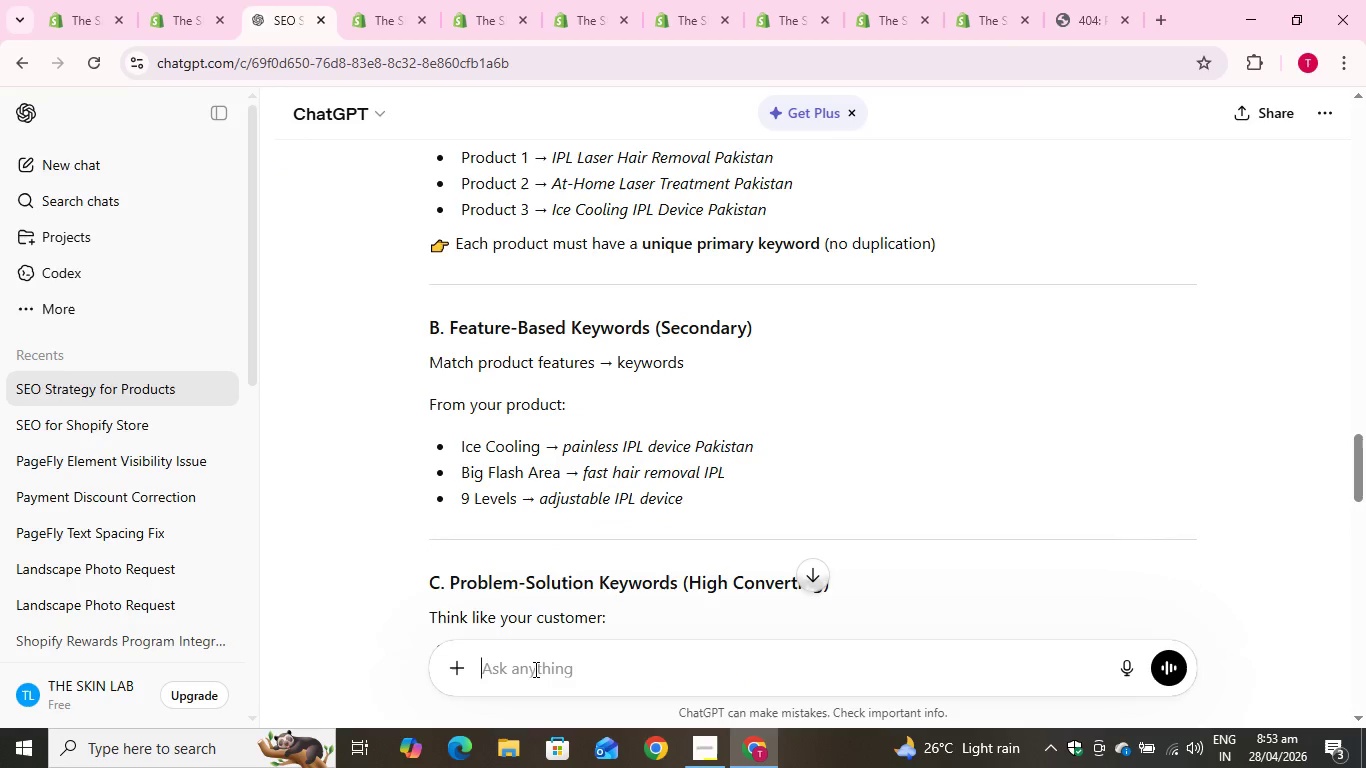 
type(so guide me step by stem how to do it)
 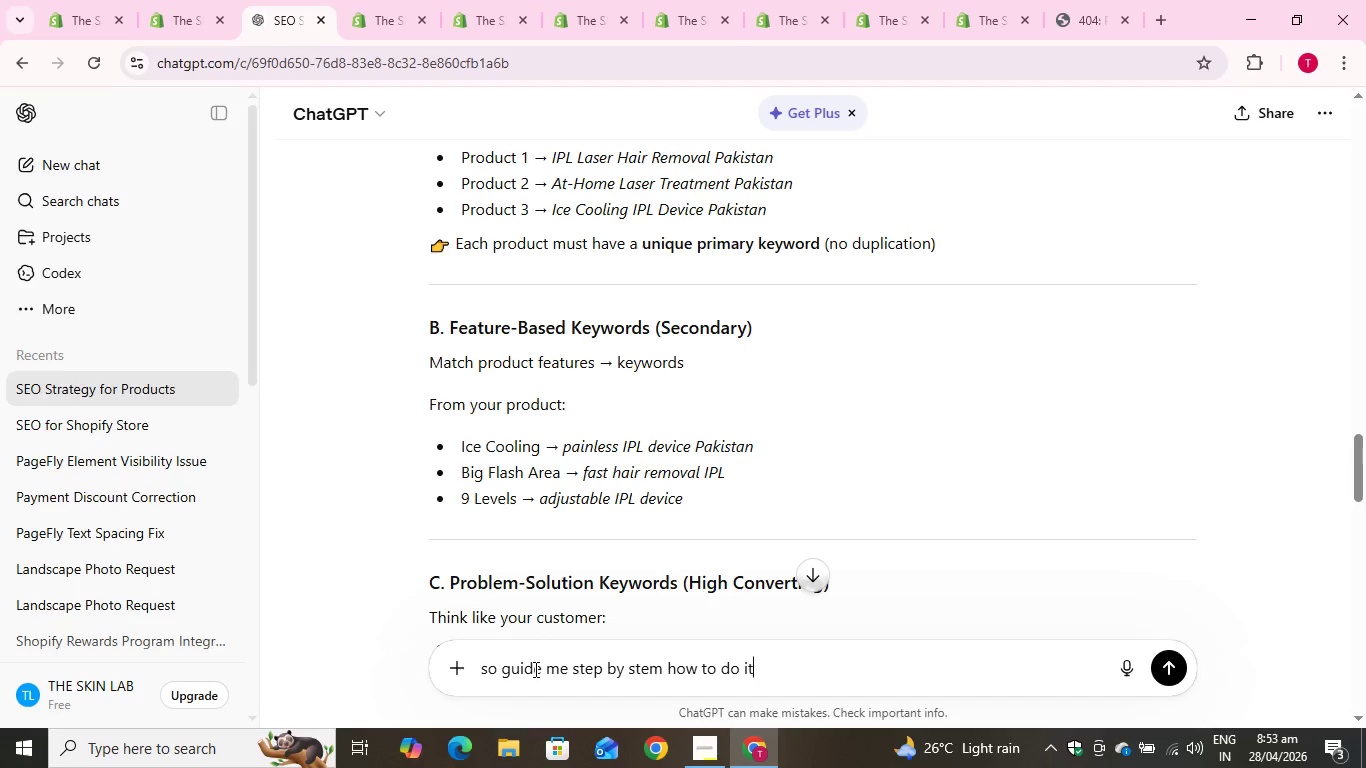 
key(Enter)
 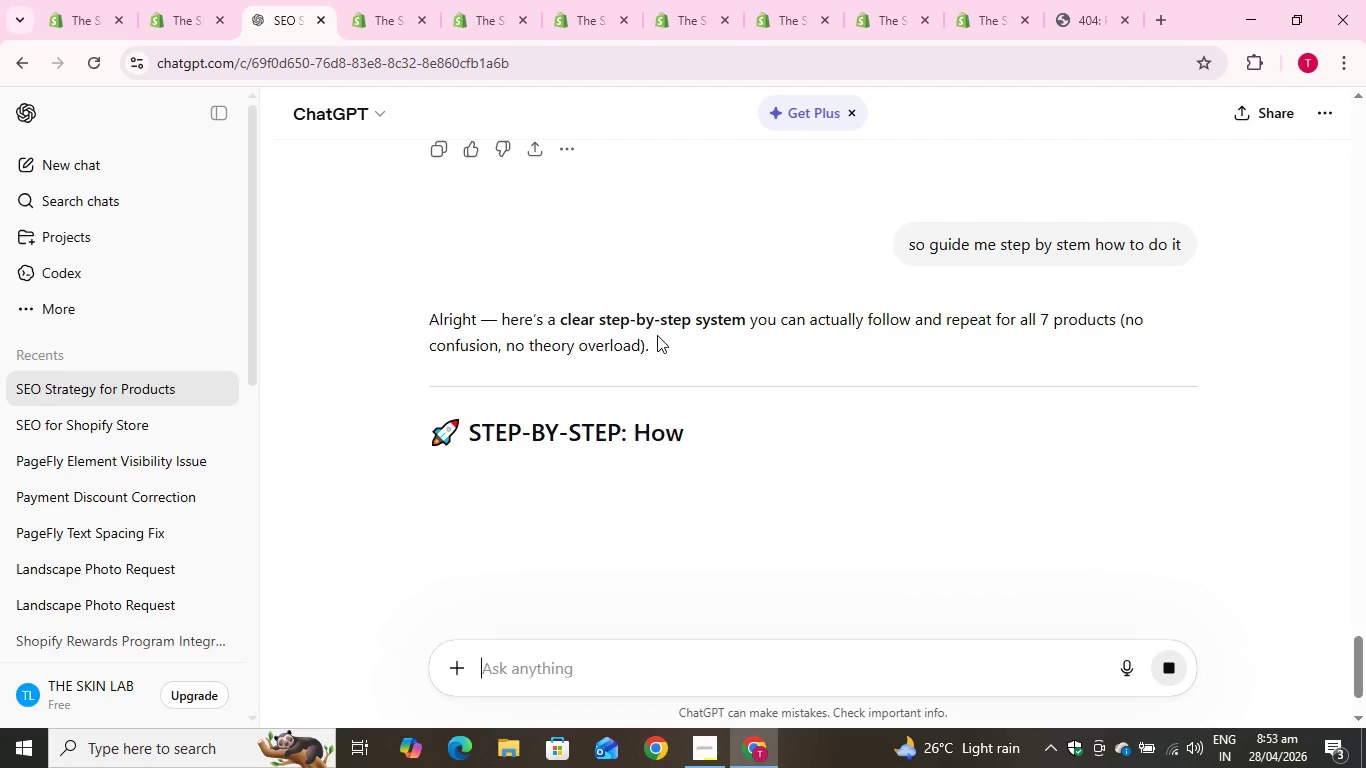 
scroll: coordinate [583, 389], scroll_direction: down, amount: 2.0
 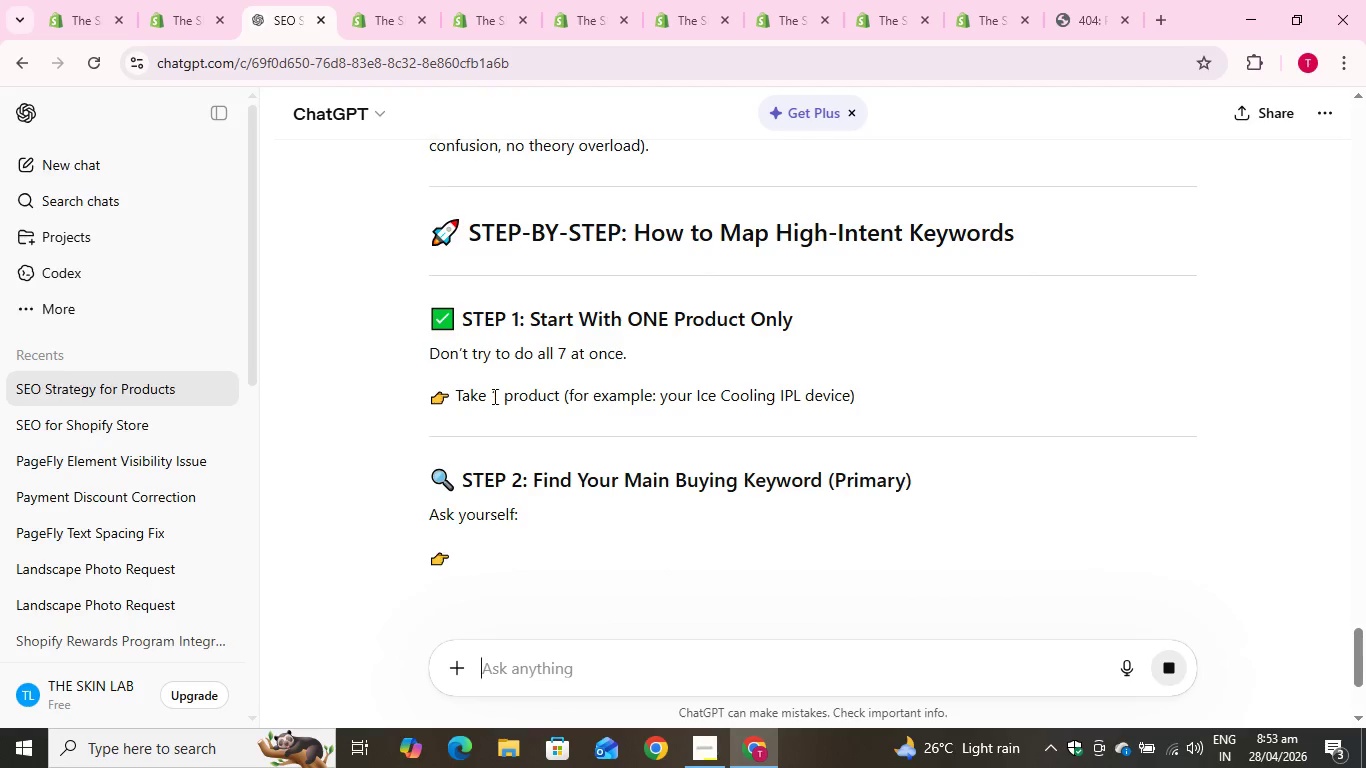 
left_click_drag(start_coordinate=[455, 403], to_coordinate=[683, 399])
 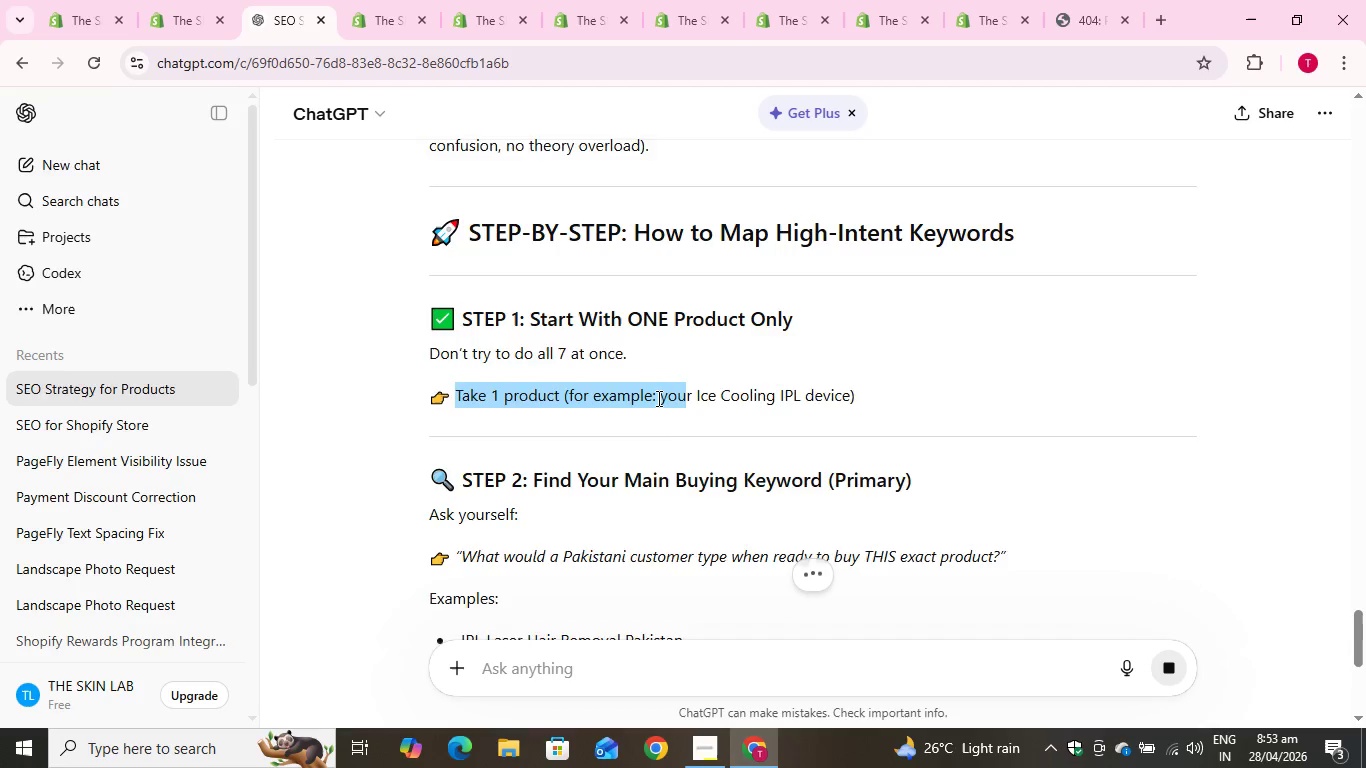 
scroll: coordinate [657, 398], scroll_direction: down, amount: 3.0
 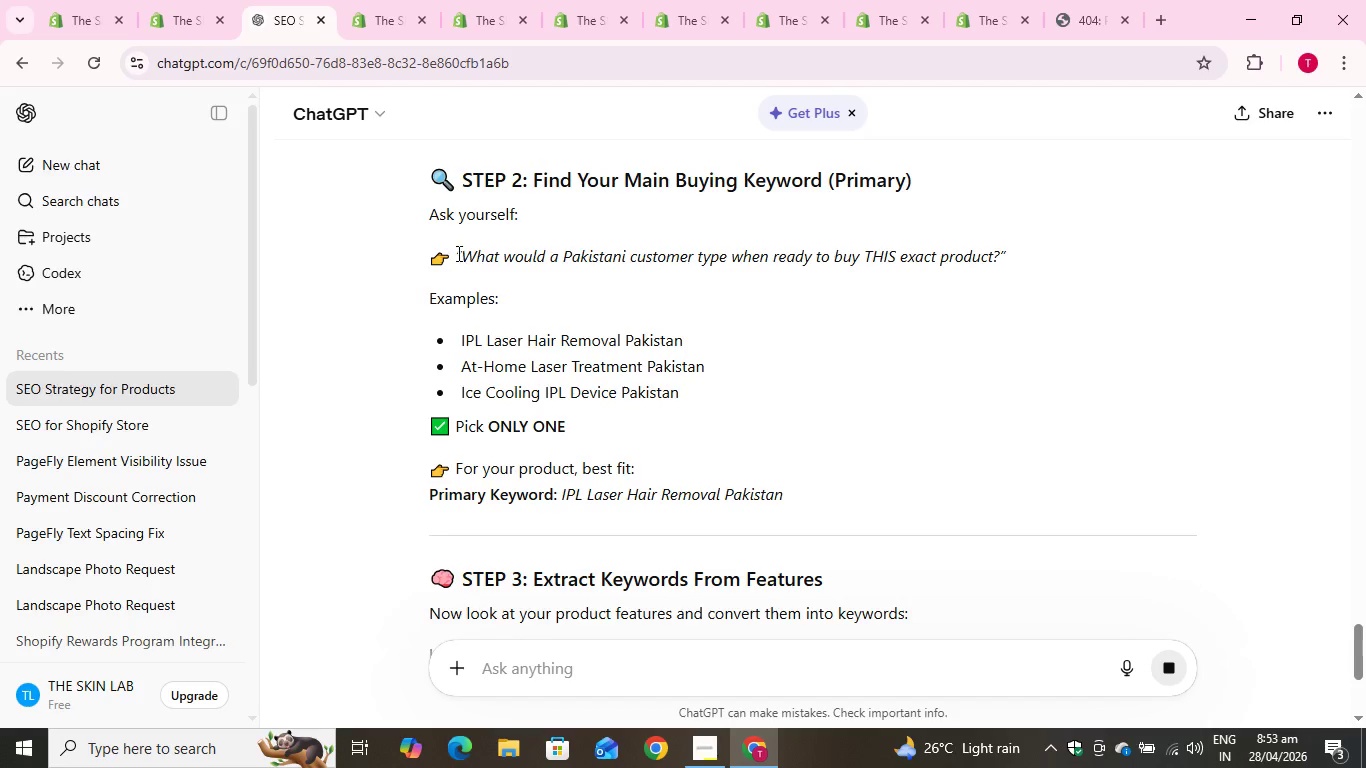 
left_click_drag(start_coordinate=[460, 254], to_coordinate=[554, 262])
 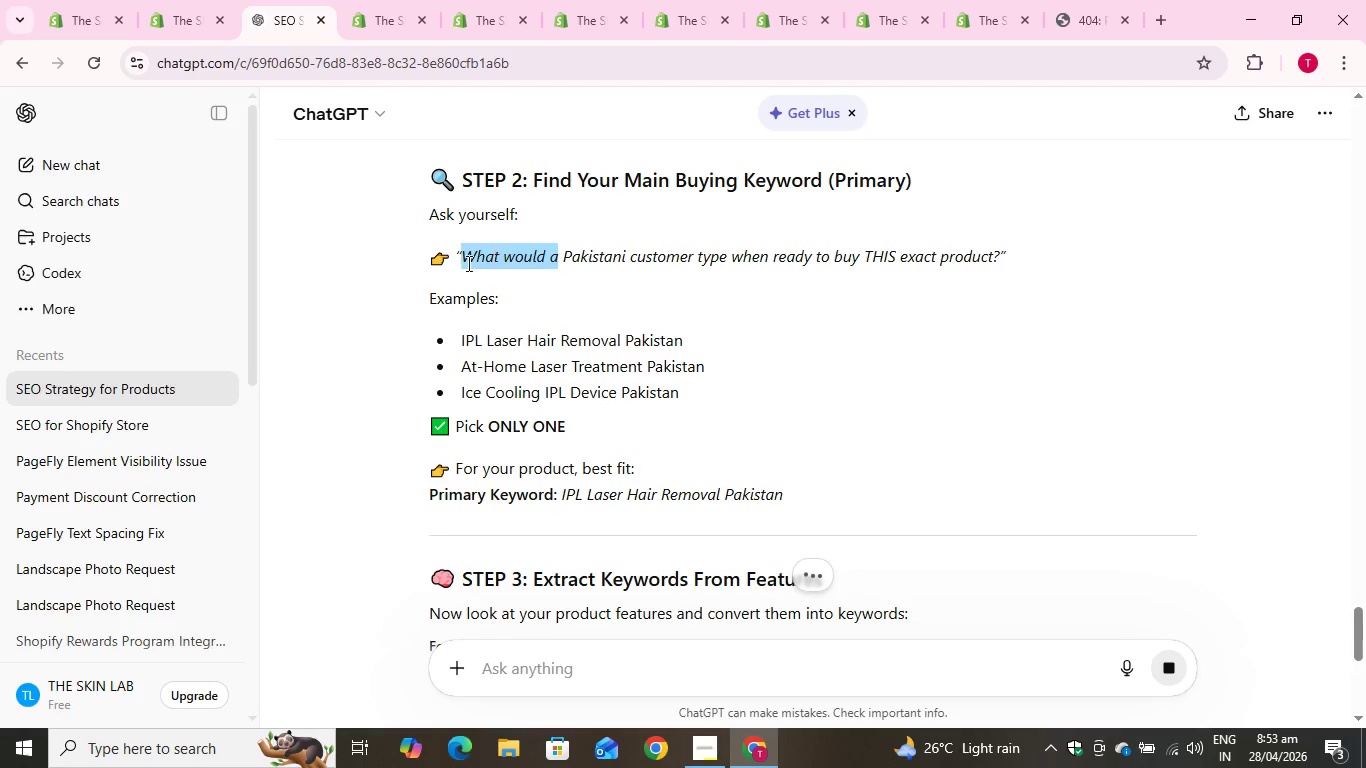 
left_click_drag(start_coordinate=[469, 261], to_coordinate=[474, 261])
 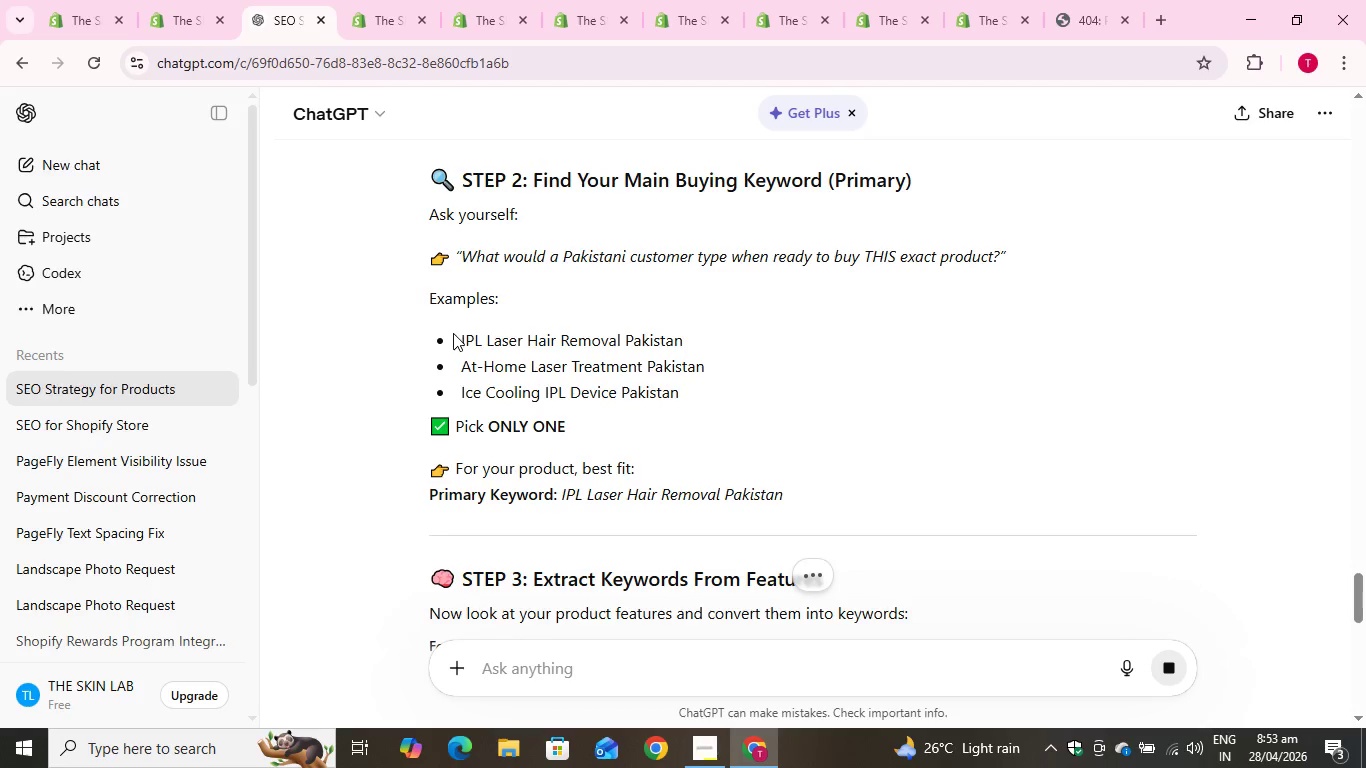 
left_click_drag(start_coordinate=[461, 341], to_coordinate=[665, 339])
 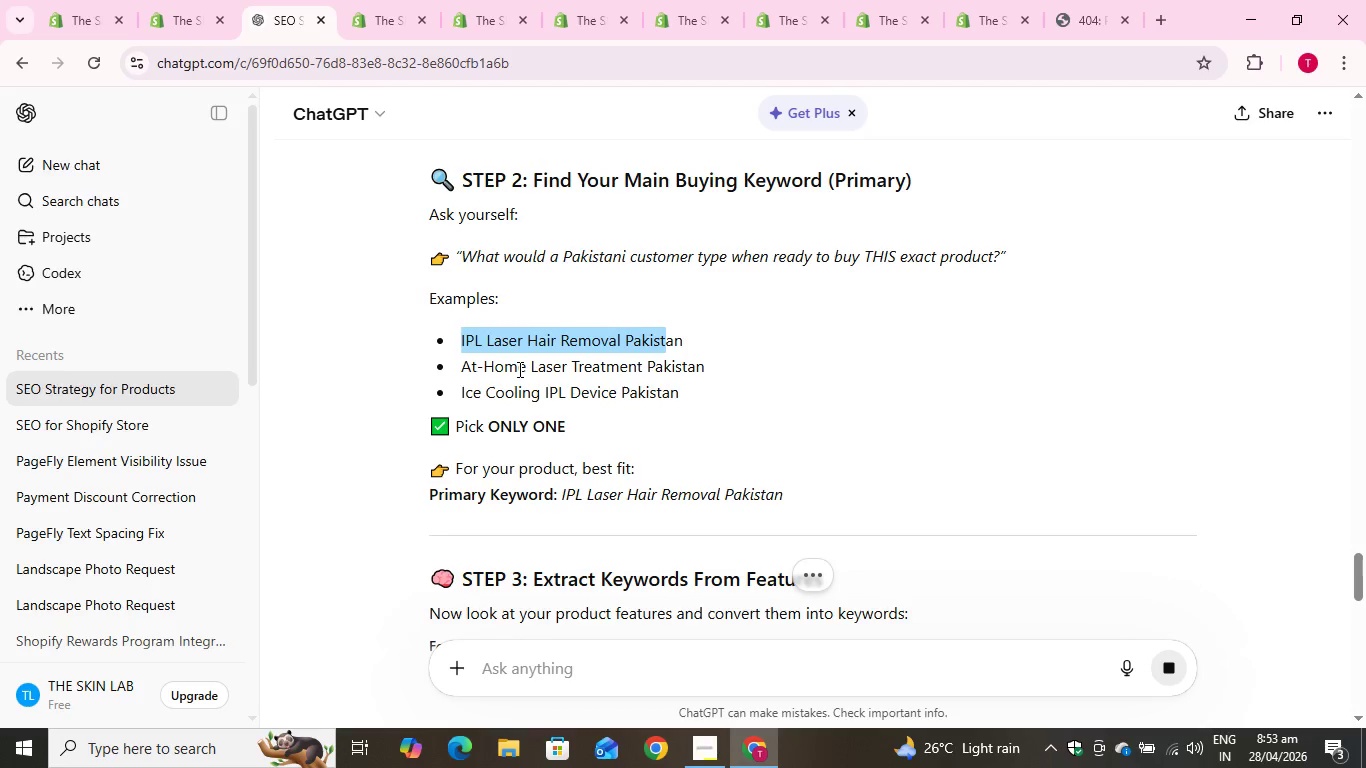 
left_click([518, 369])
 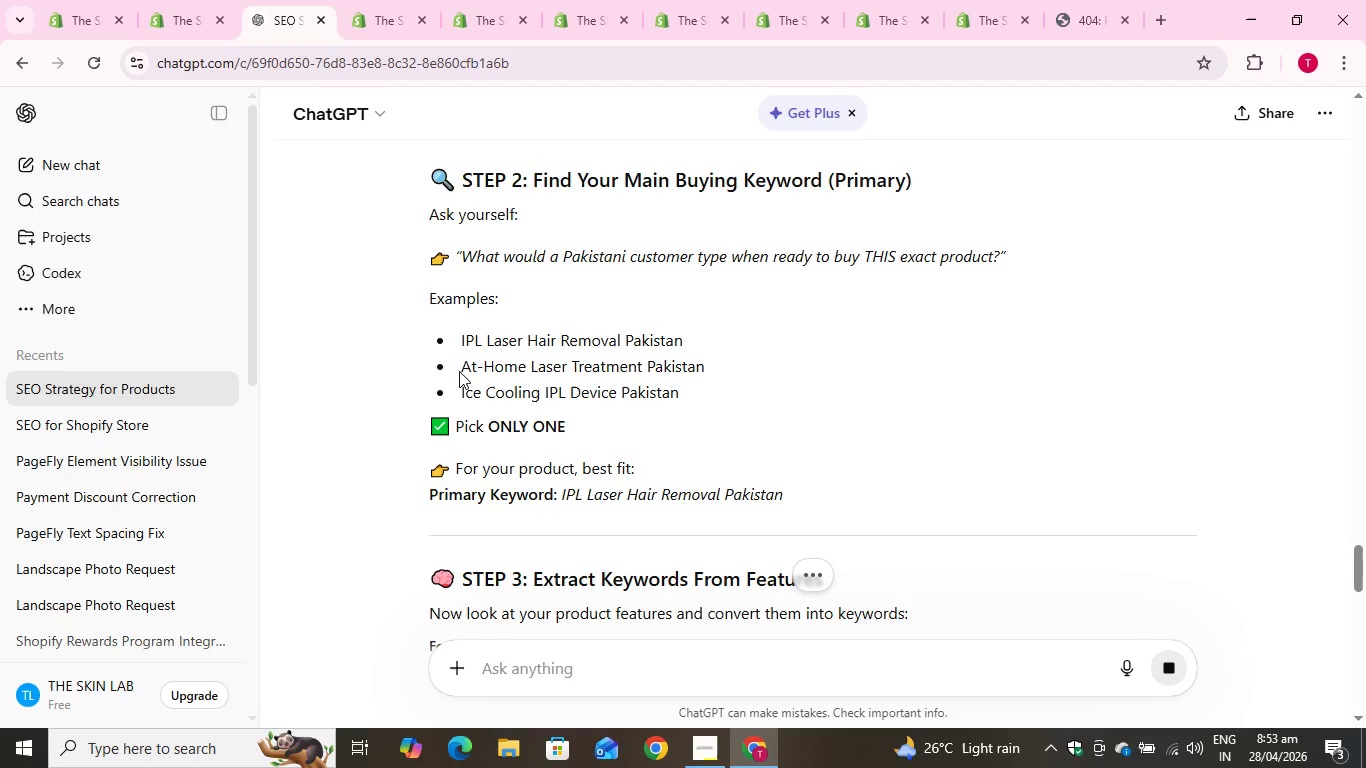 
left_click_drag(start_coordinate=[459, 371], to_coordinate=[703, 374])
 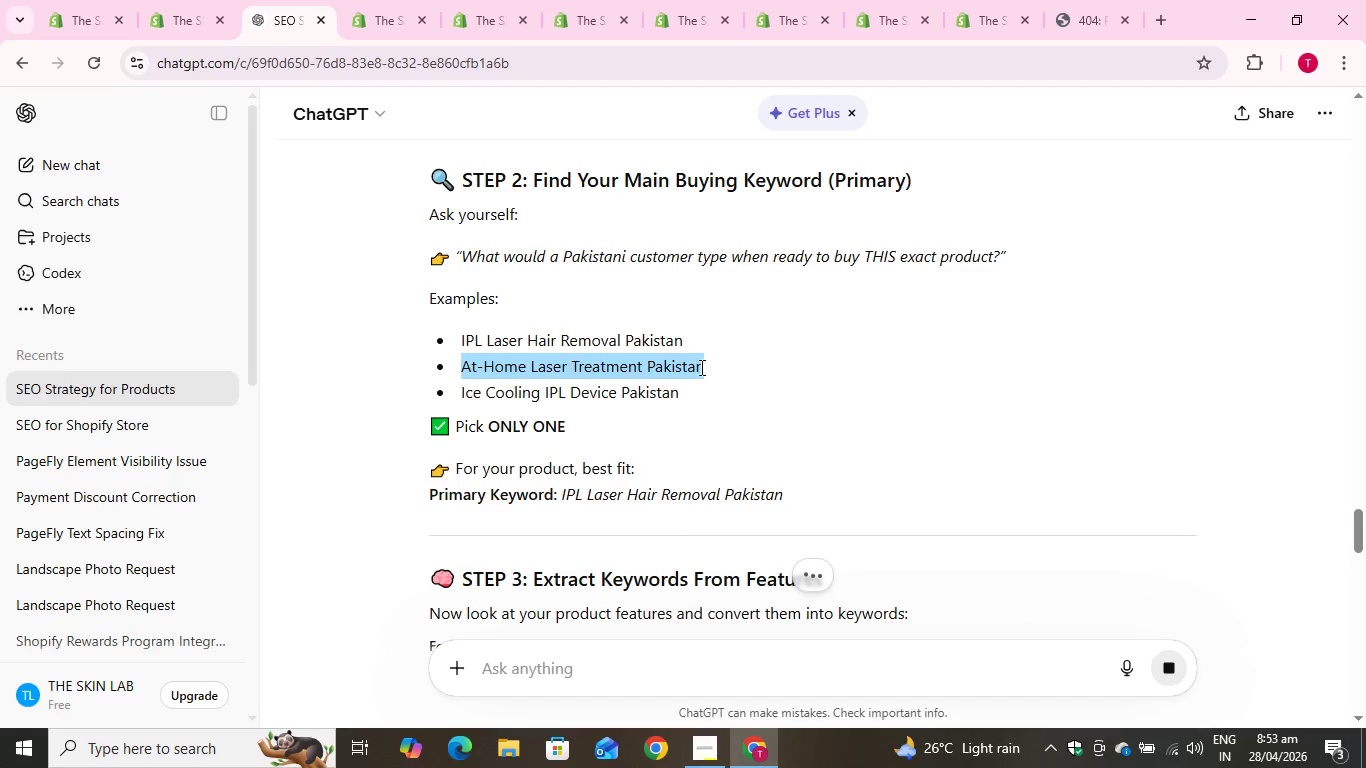 
key(Control+C)
 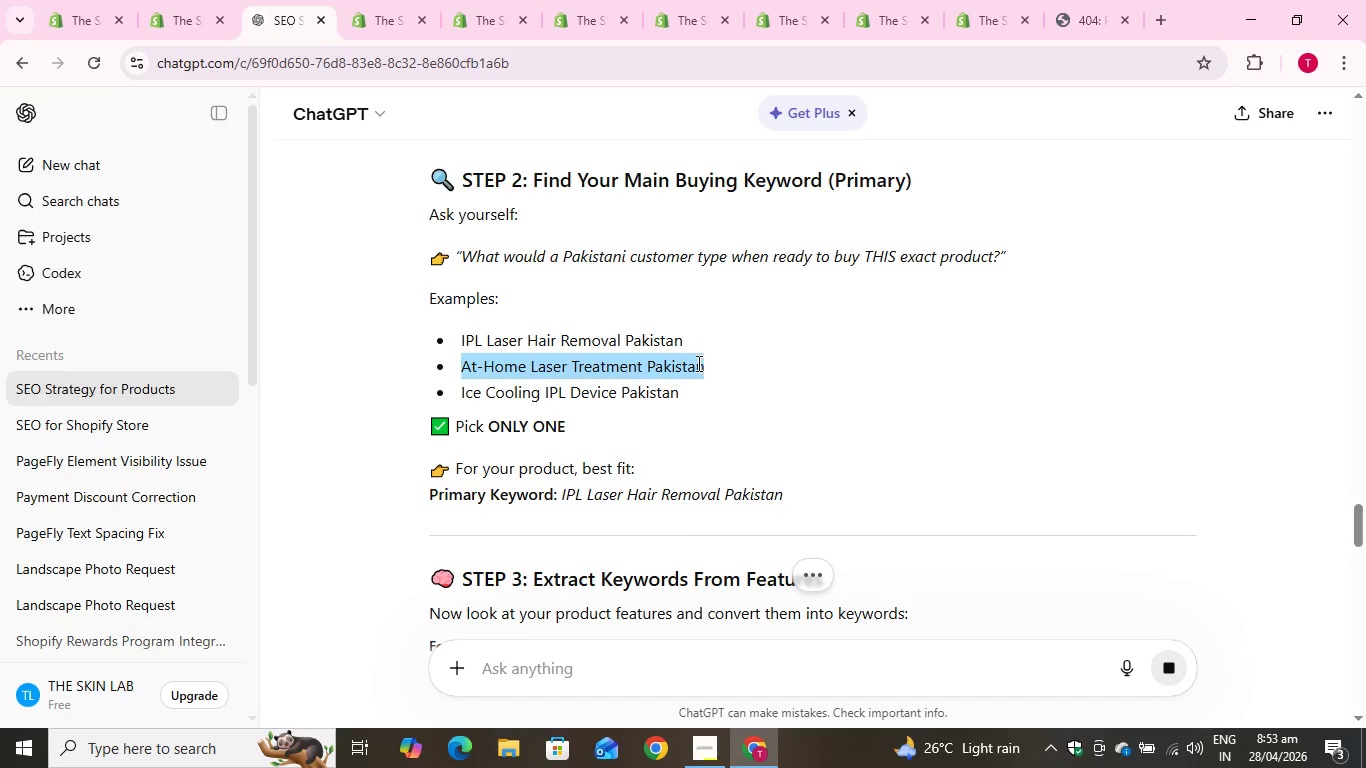 
key(Control+C)
 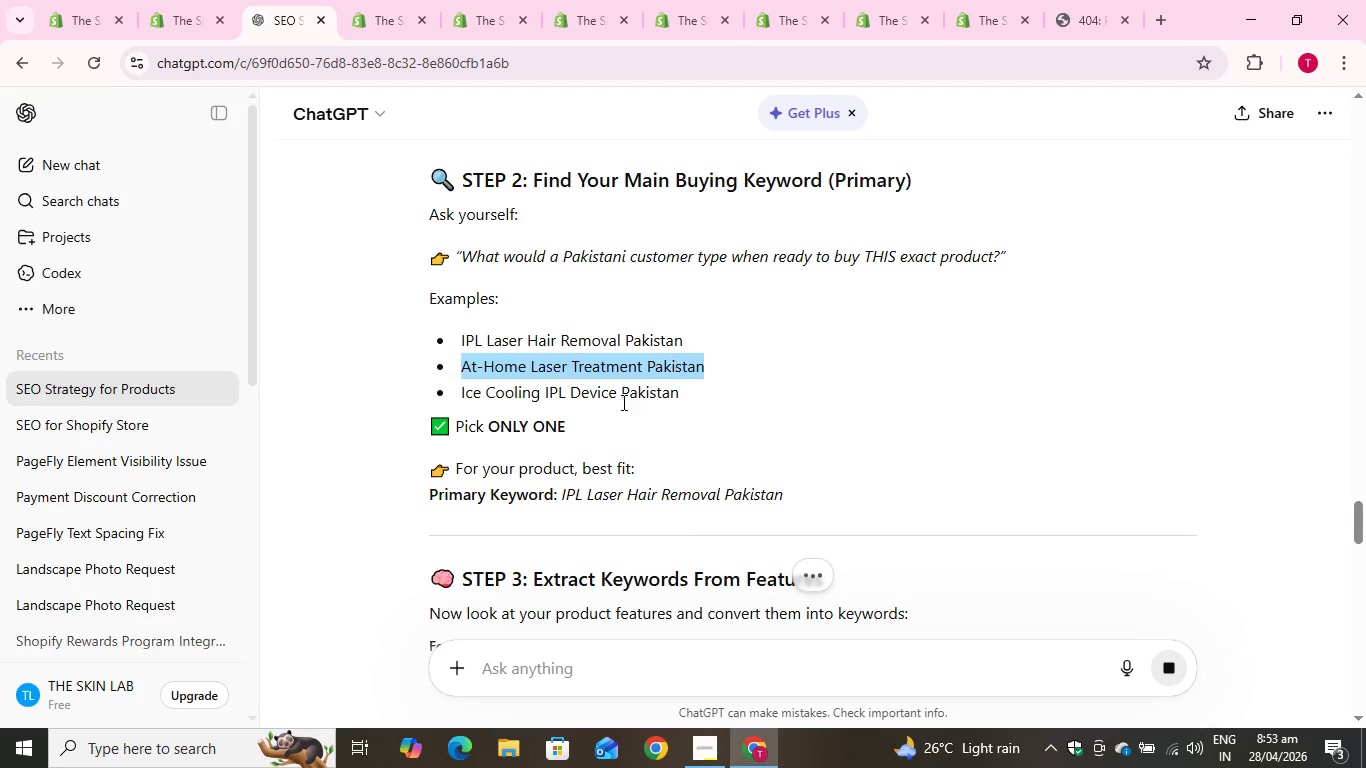 
key(Control+C)
 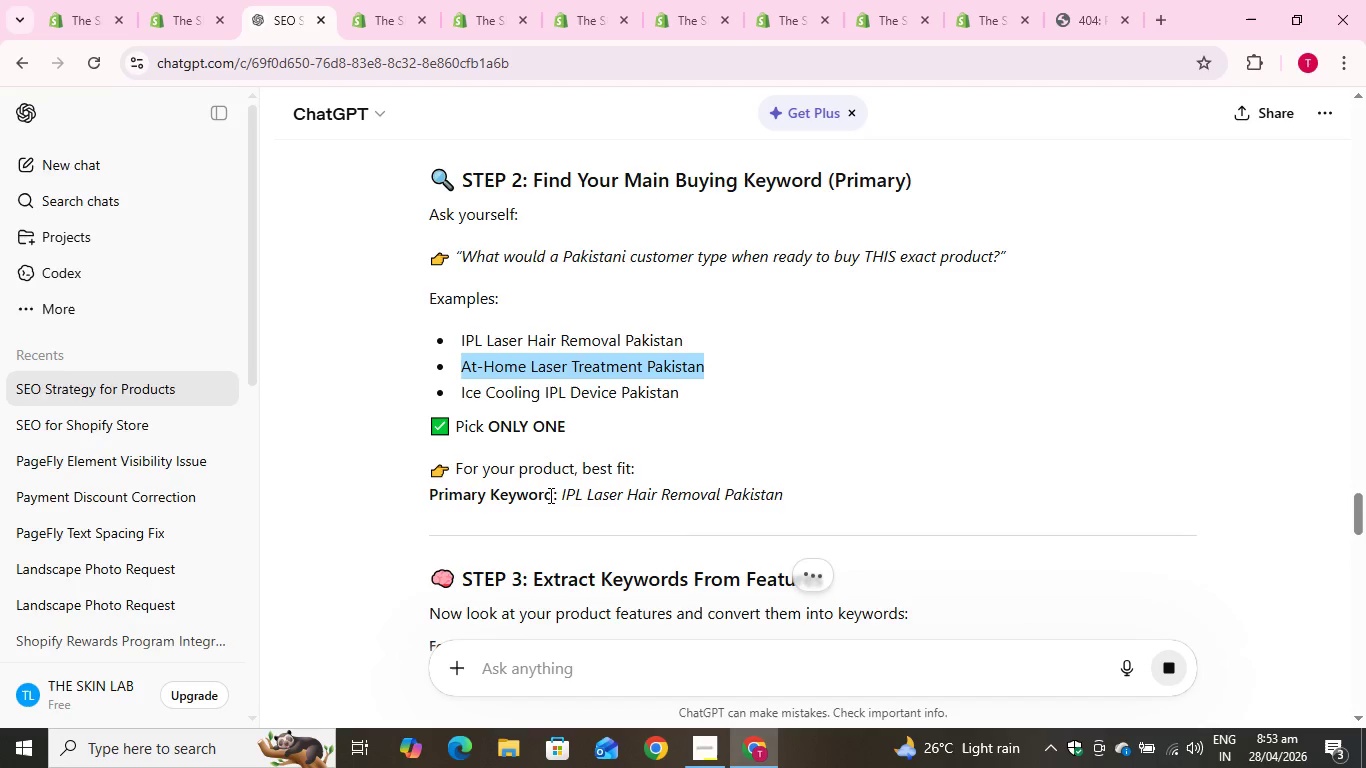 
left_click([549, 495])
 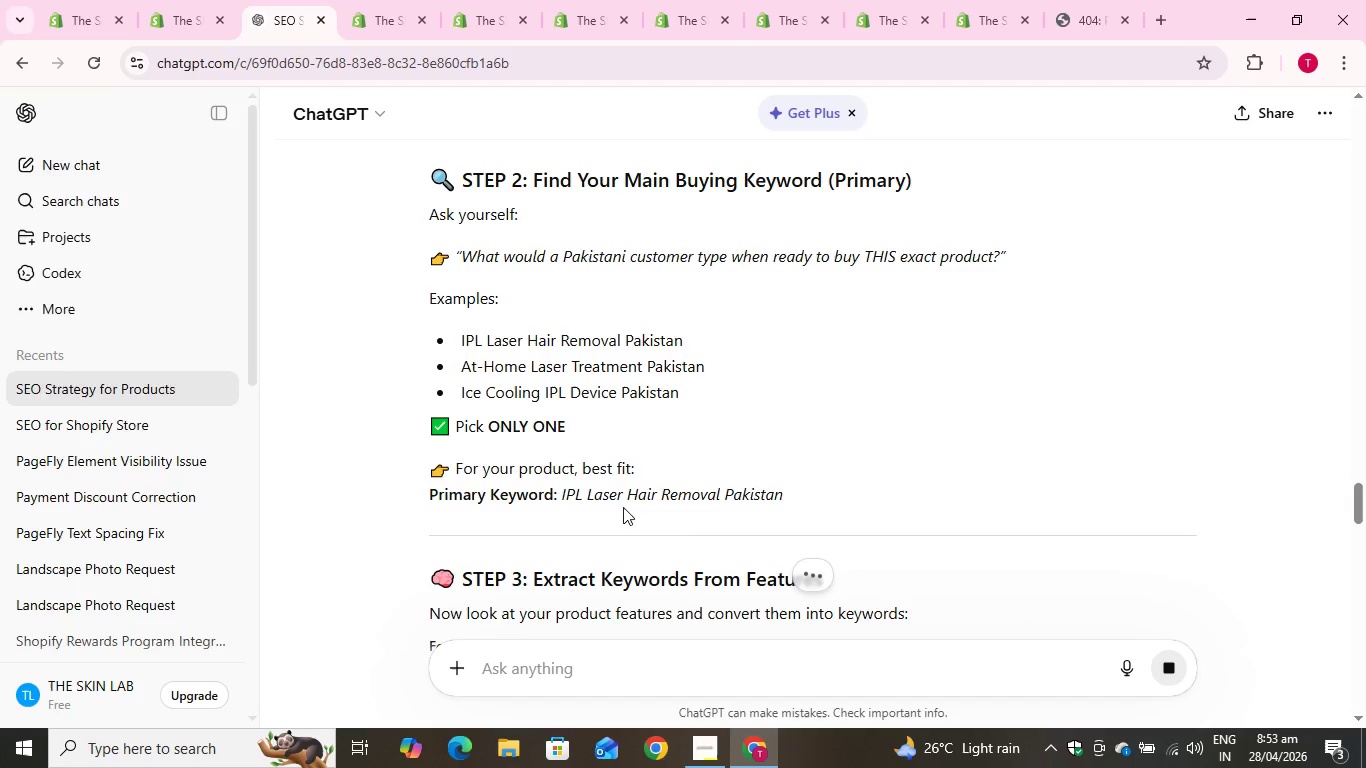 
scroll: coordinate [554, 466], scroll_direction: down, amount: 2.0
 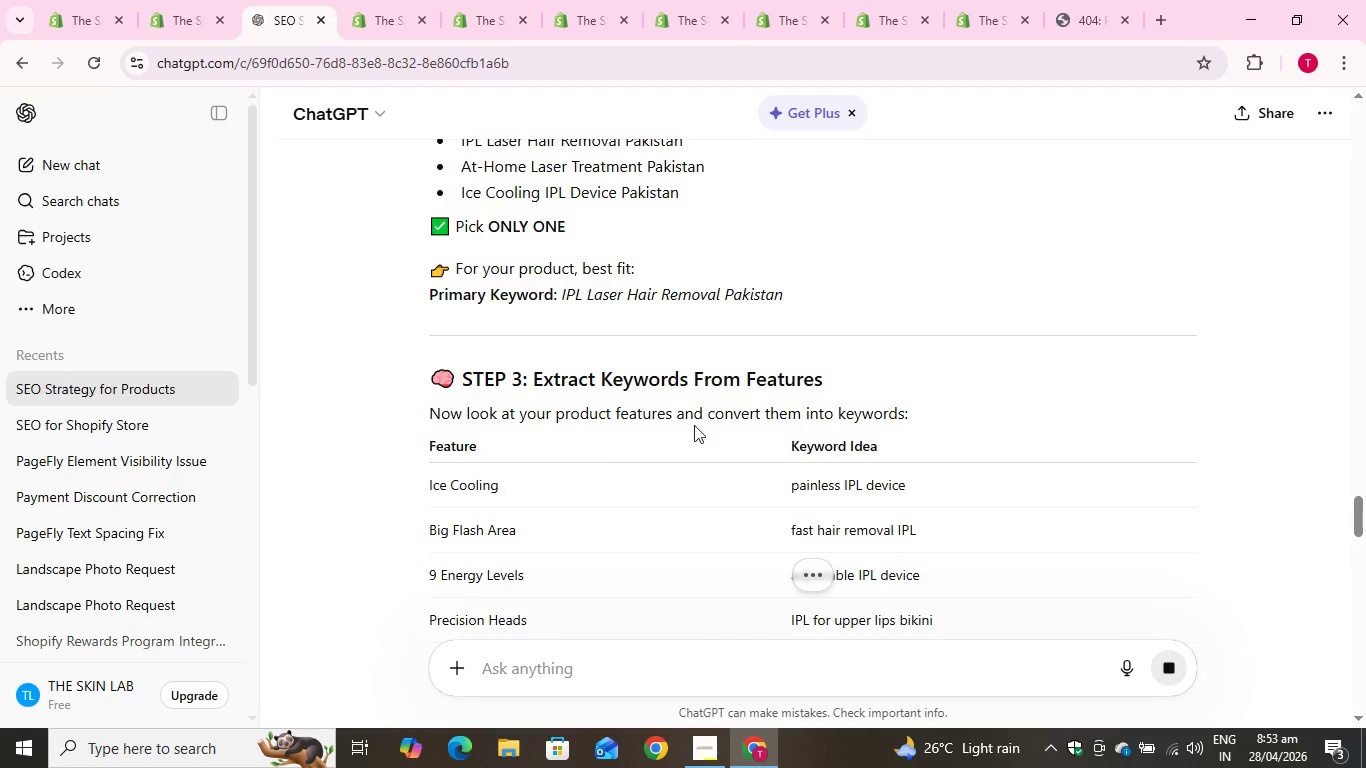 
wait(7.44)
 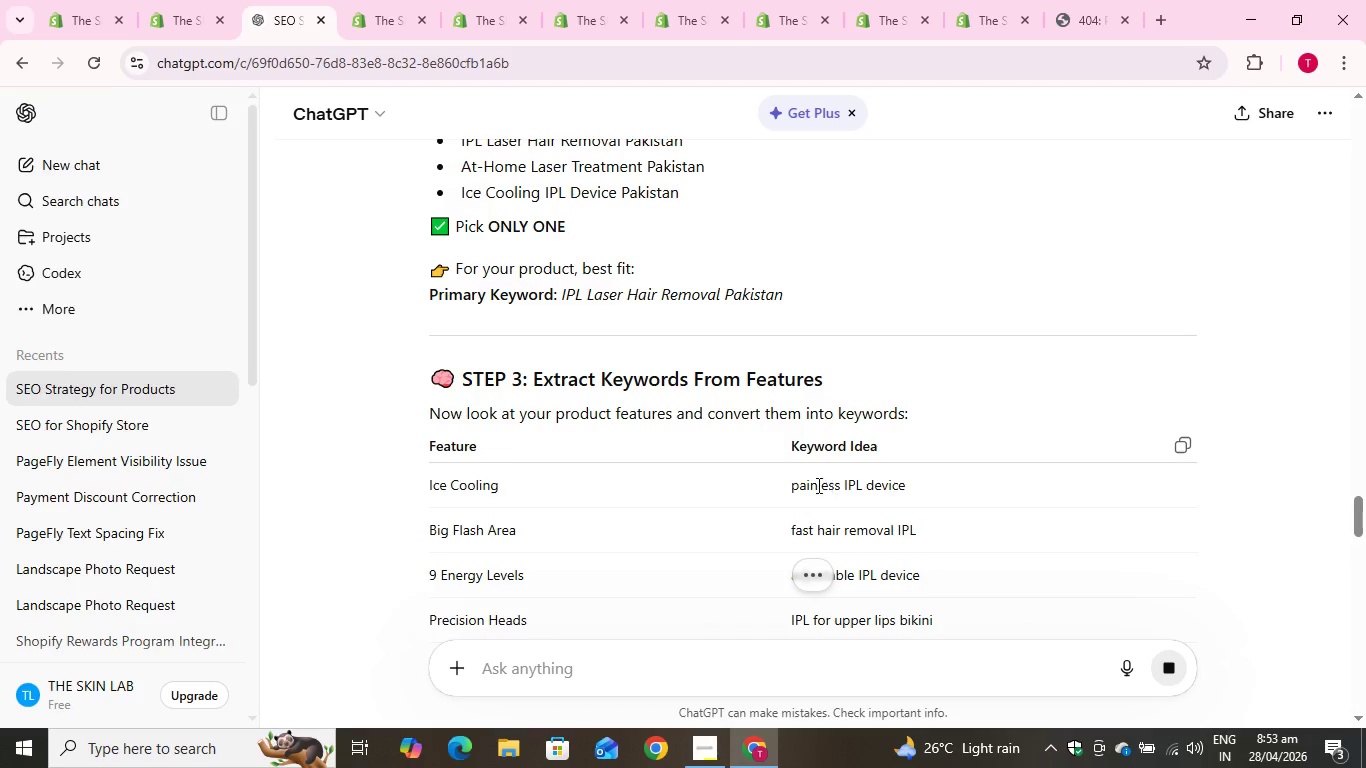 
scroll: coordinate [515, 460], scroll_direction: down, amount: 8.0
 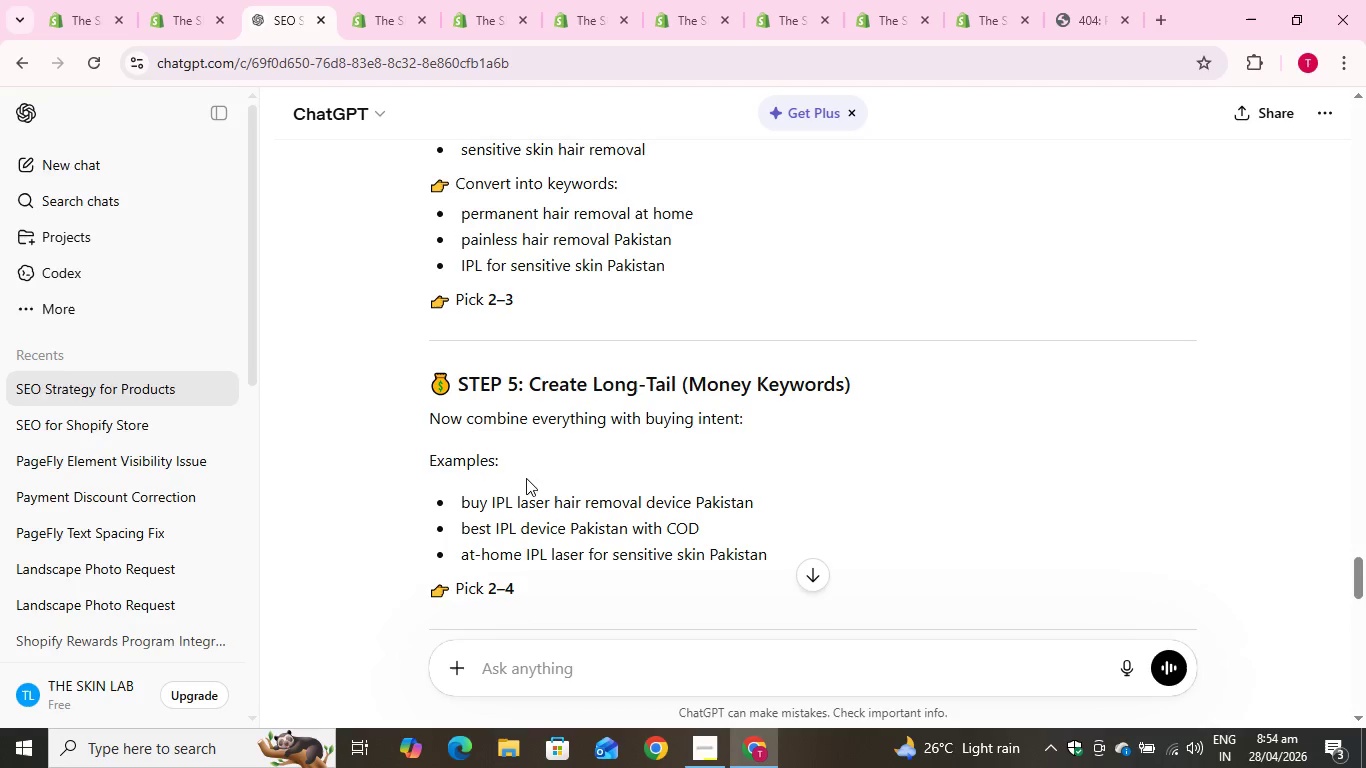 
wait(5.36)
 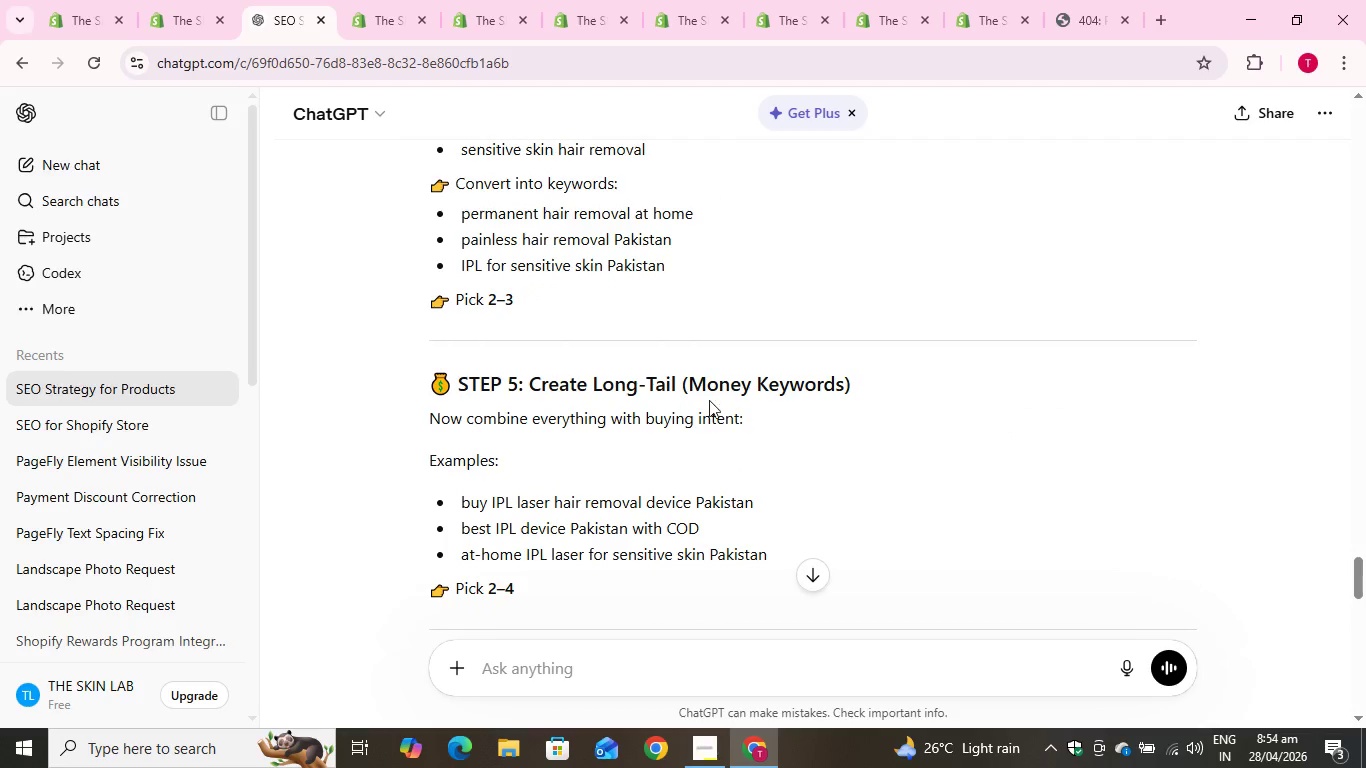 
scroll: coordinate [565, 514], scroll_direction: down, amount: 7.0
 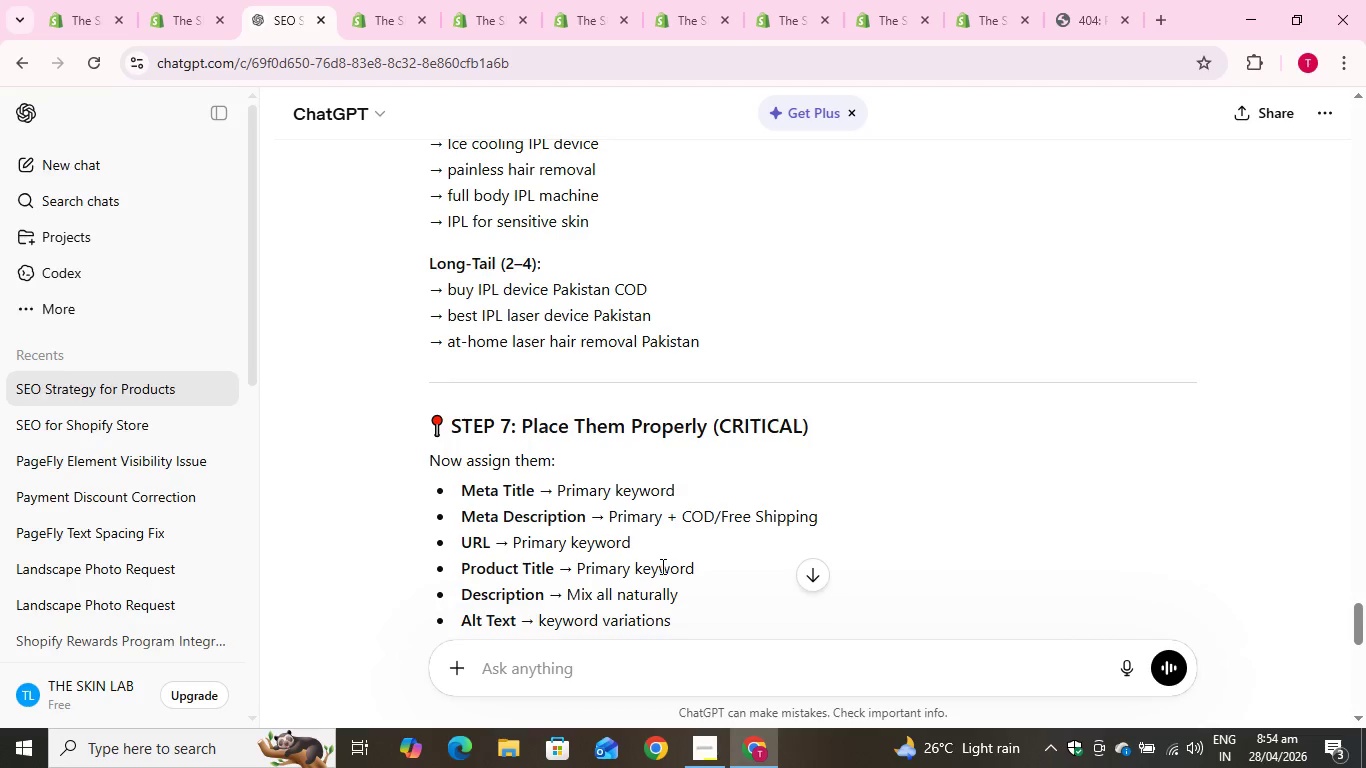 
wait(16.07)
 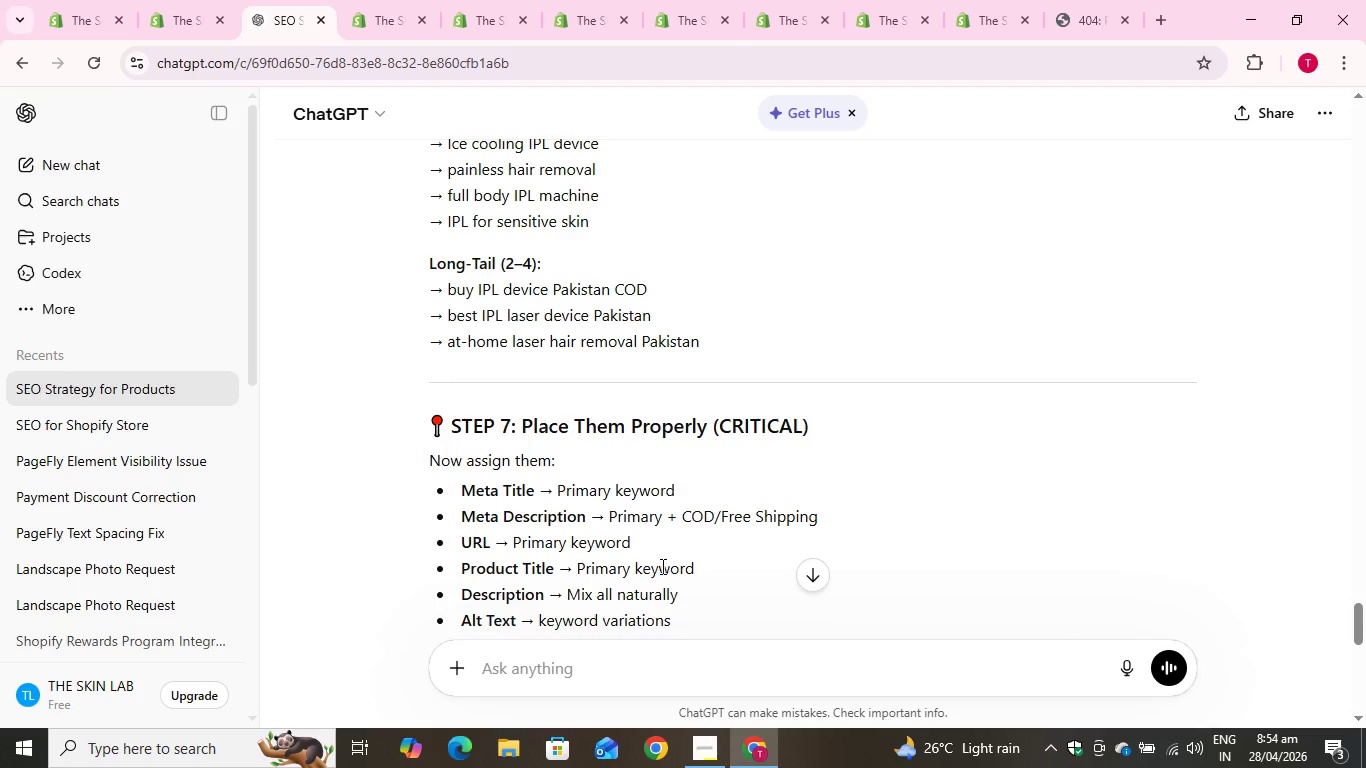 
left_click_drag(start_coordinate=[557, 489], to_coordinate=[674, 497])
 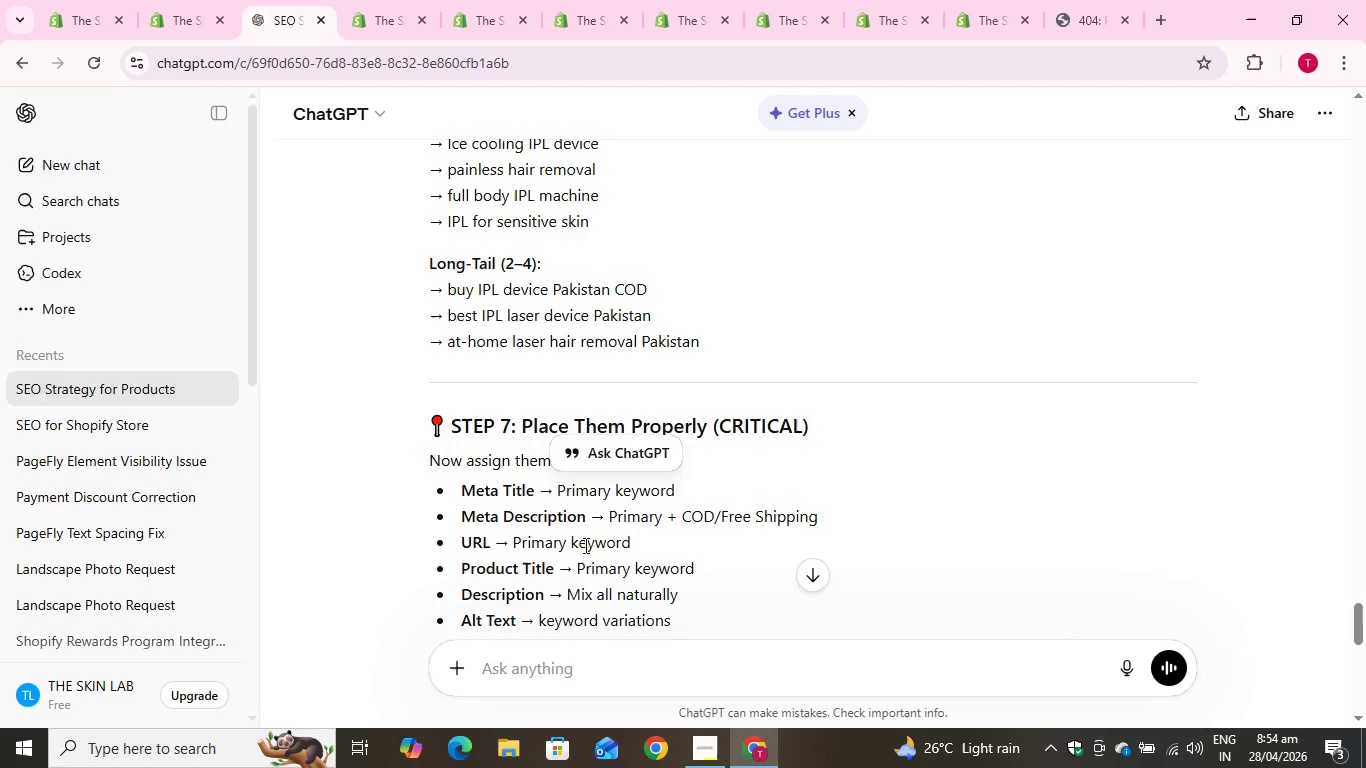 
left_click([584, 545])
 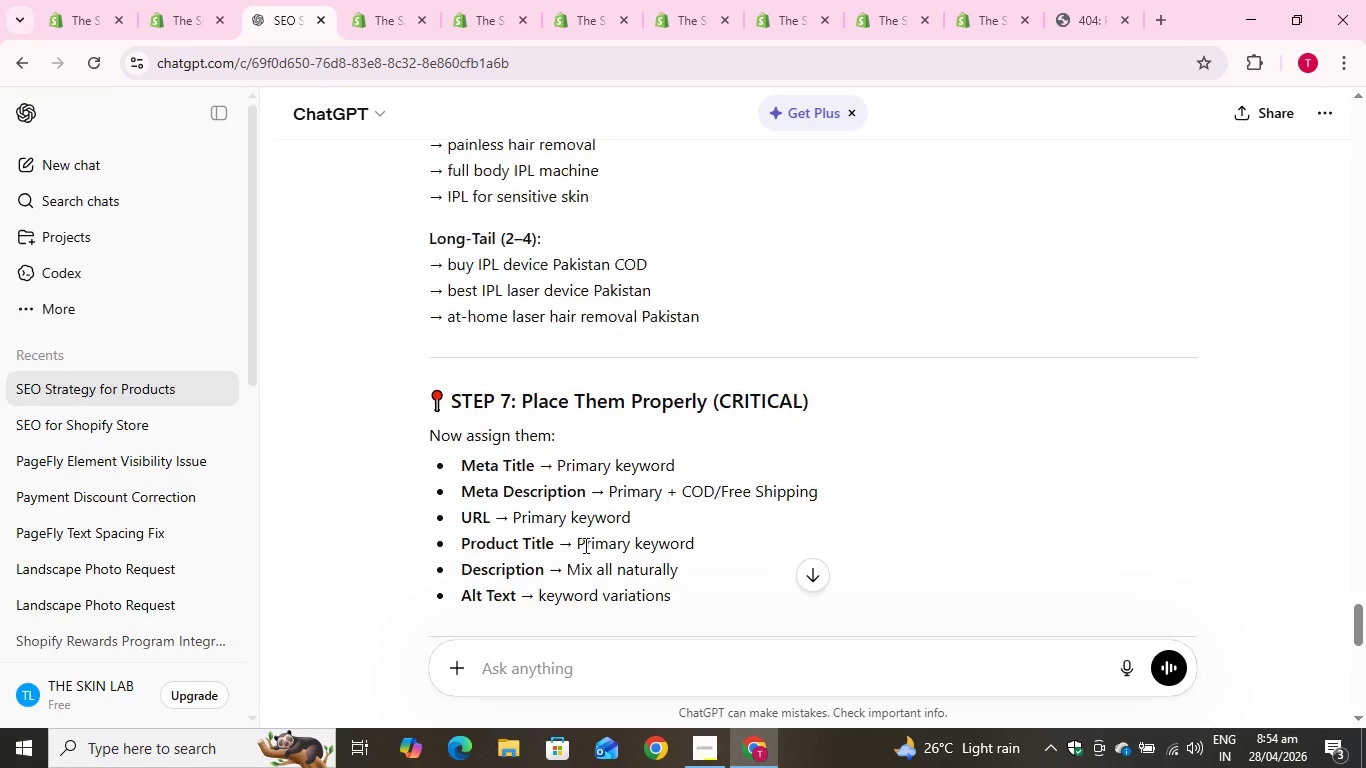 
scroll: coordinate [584, 544], scroll_direction: down, amount: 4.0
 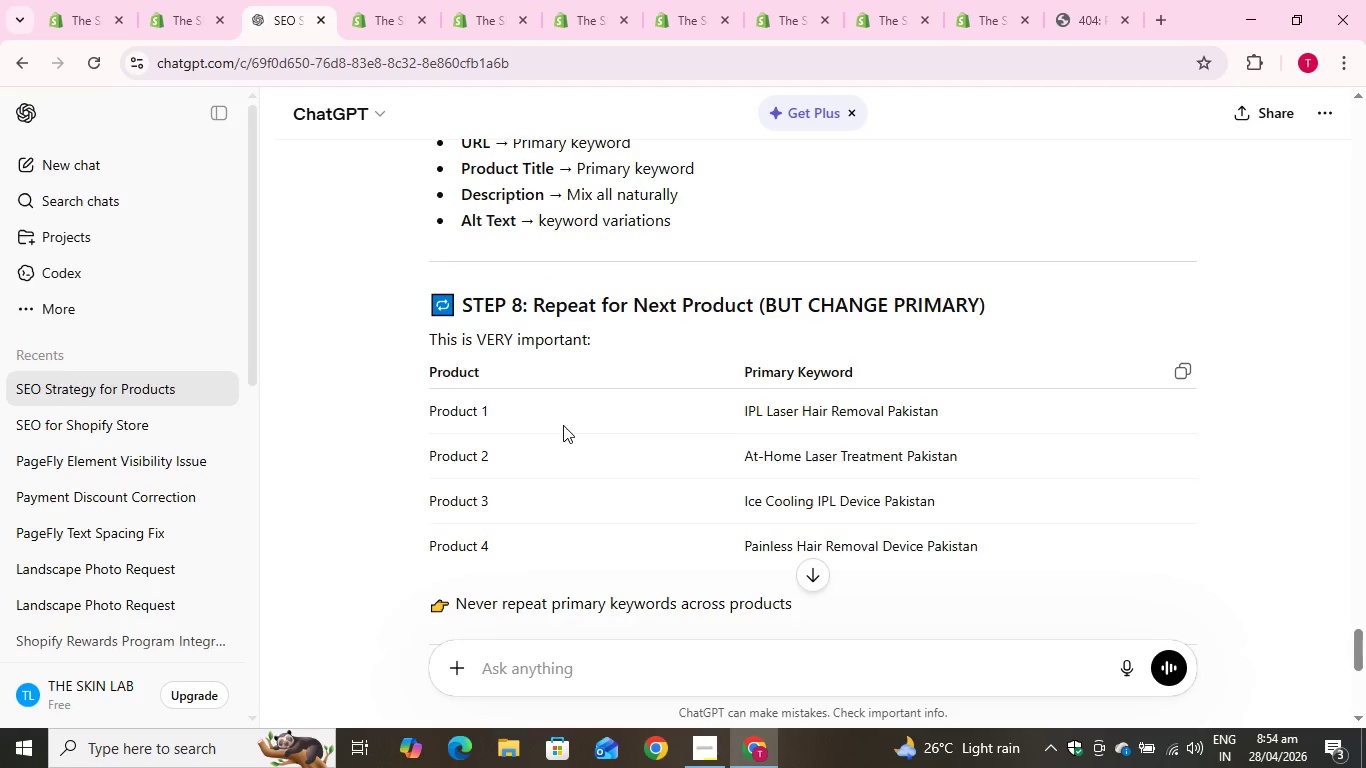 
scroll: coordinate [540, 386], scroll_direction: up, amount: 3.0
 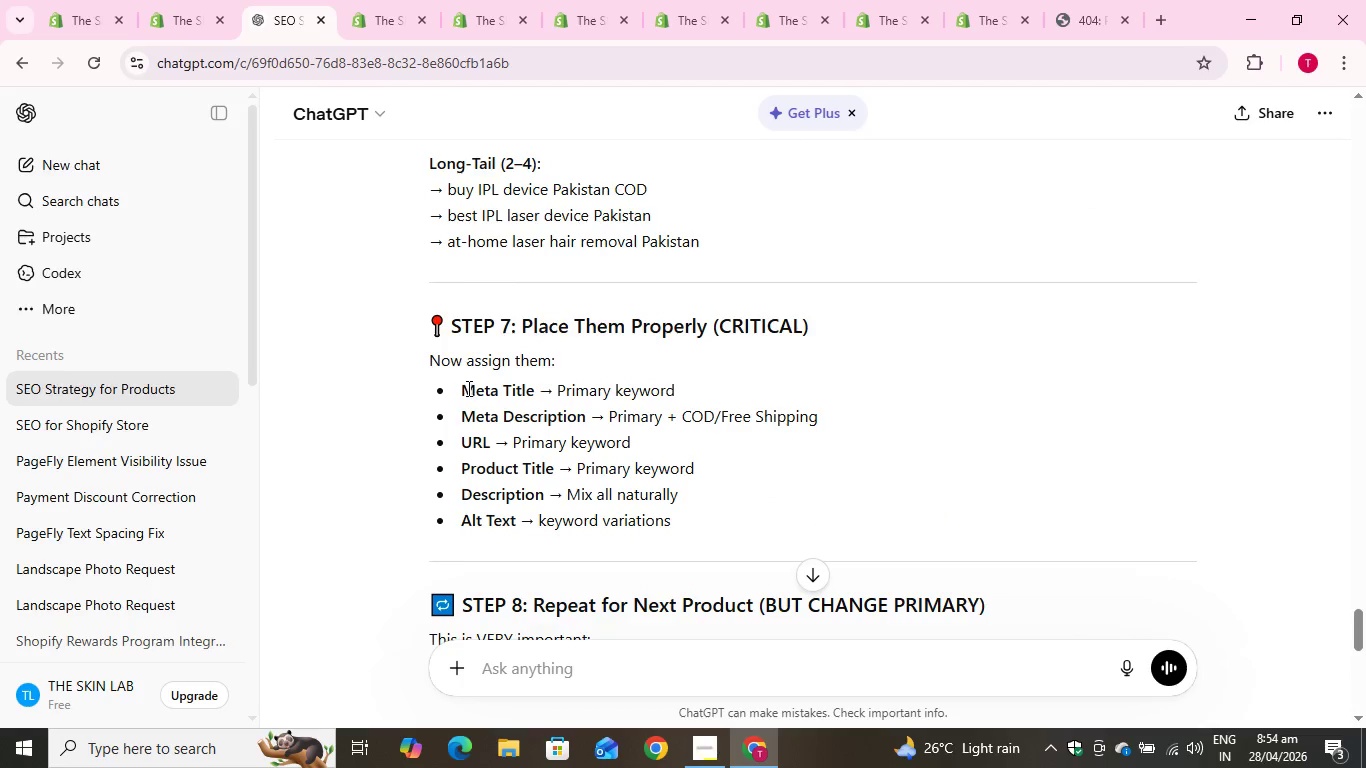 
left_click_drag(start_coordinate=[467, 388], to_coordinate=[664, 394])
 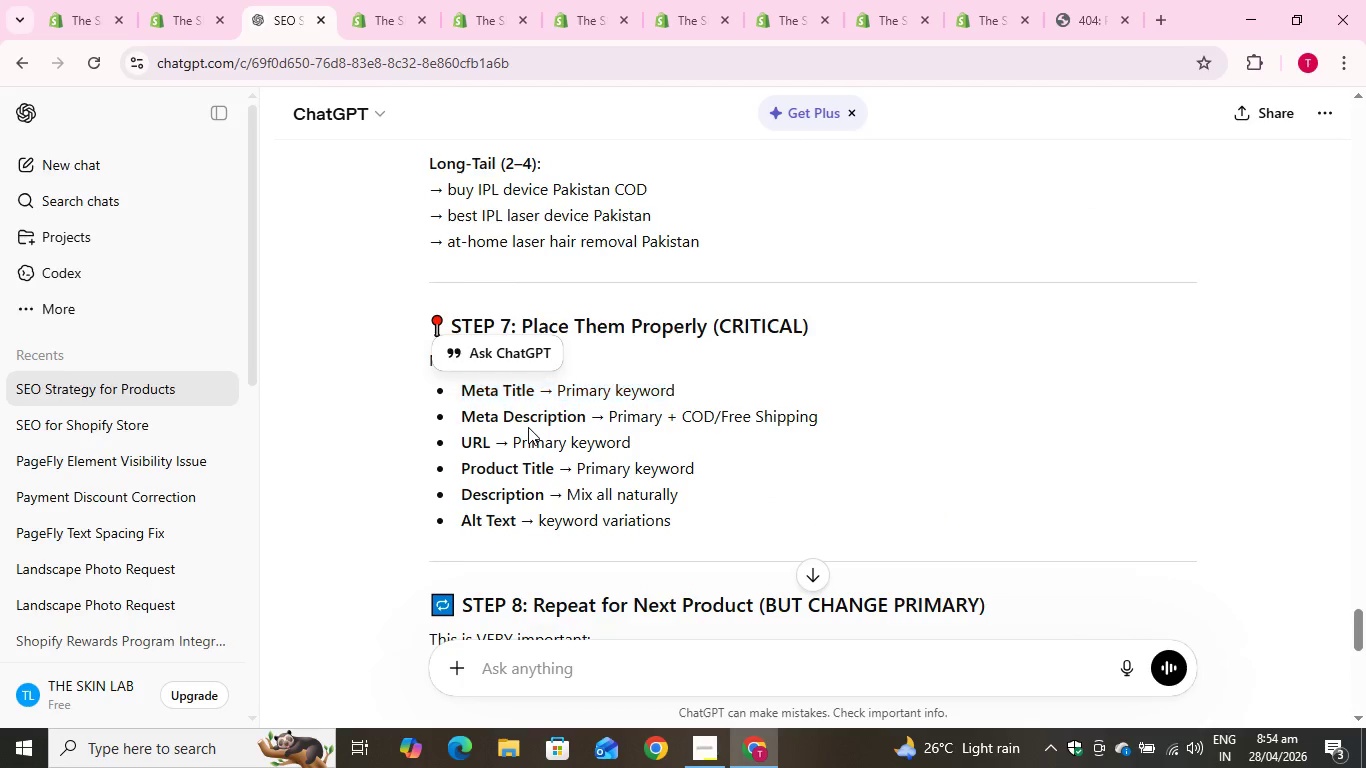 
left_click([528, 427])
 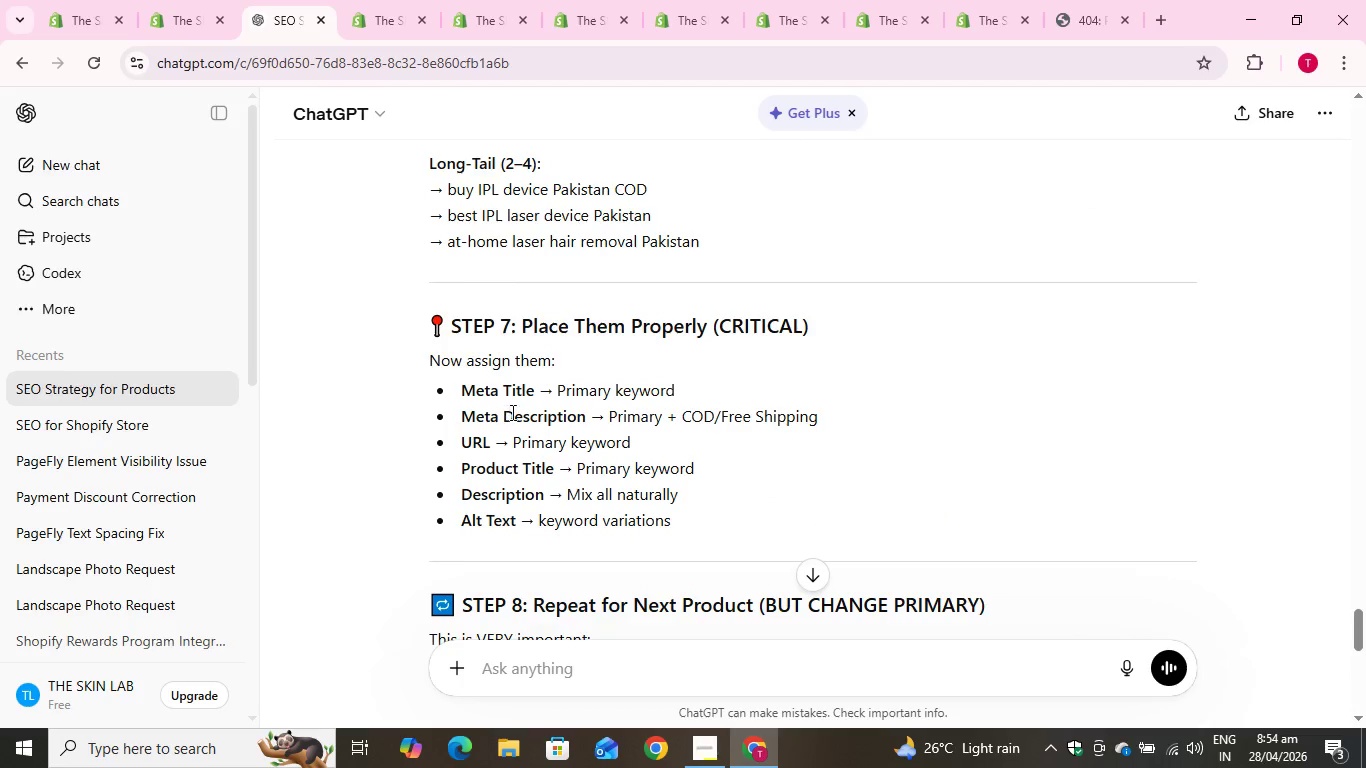 
left_click_drag(start_coordinate=[512, 410], to_coordinate=[669, 412])
 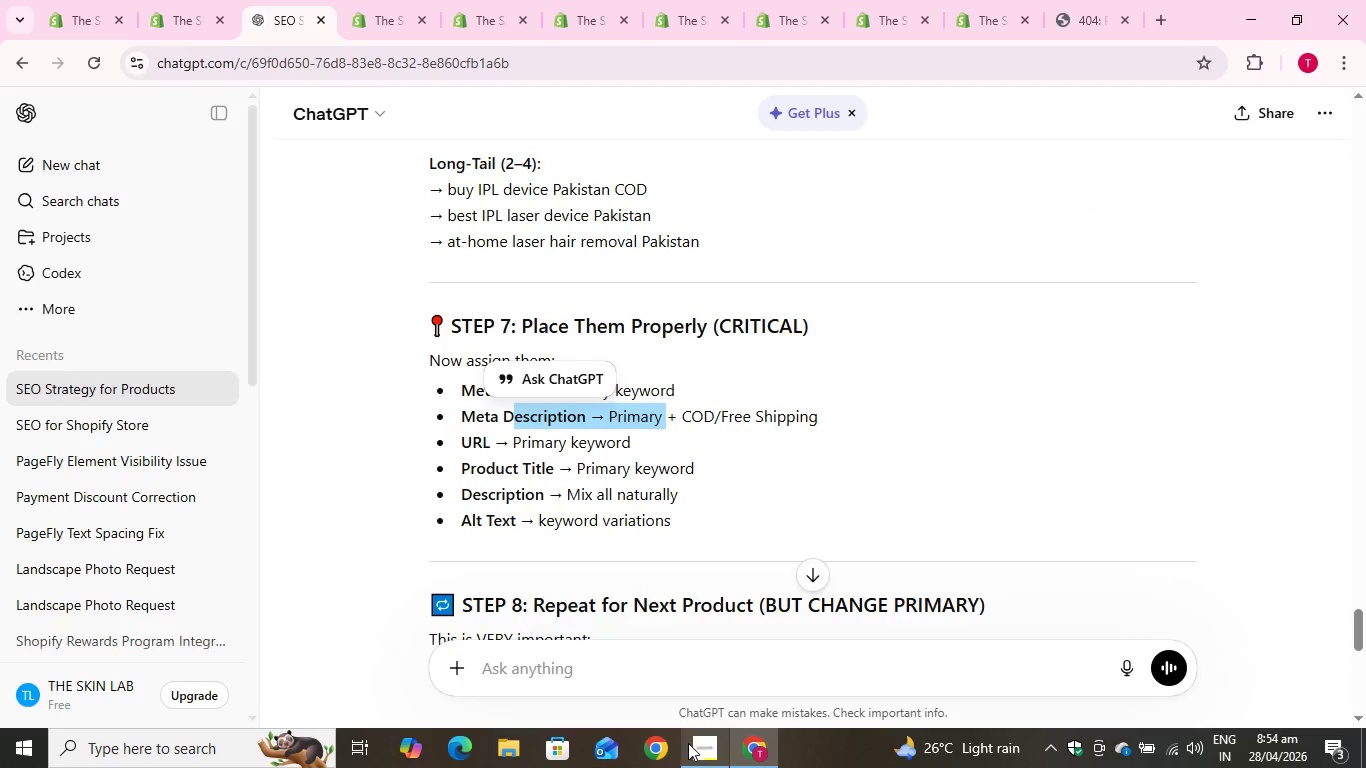 
left_click([697, 744])